 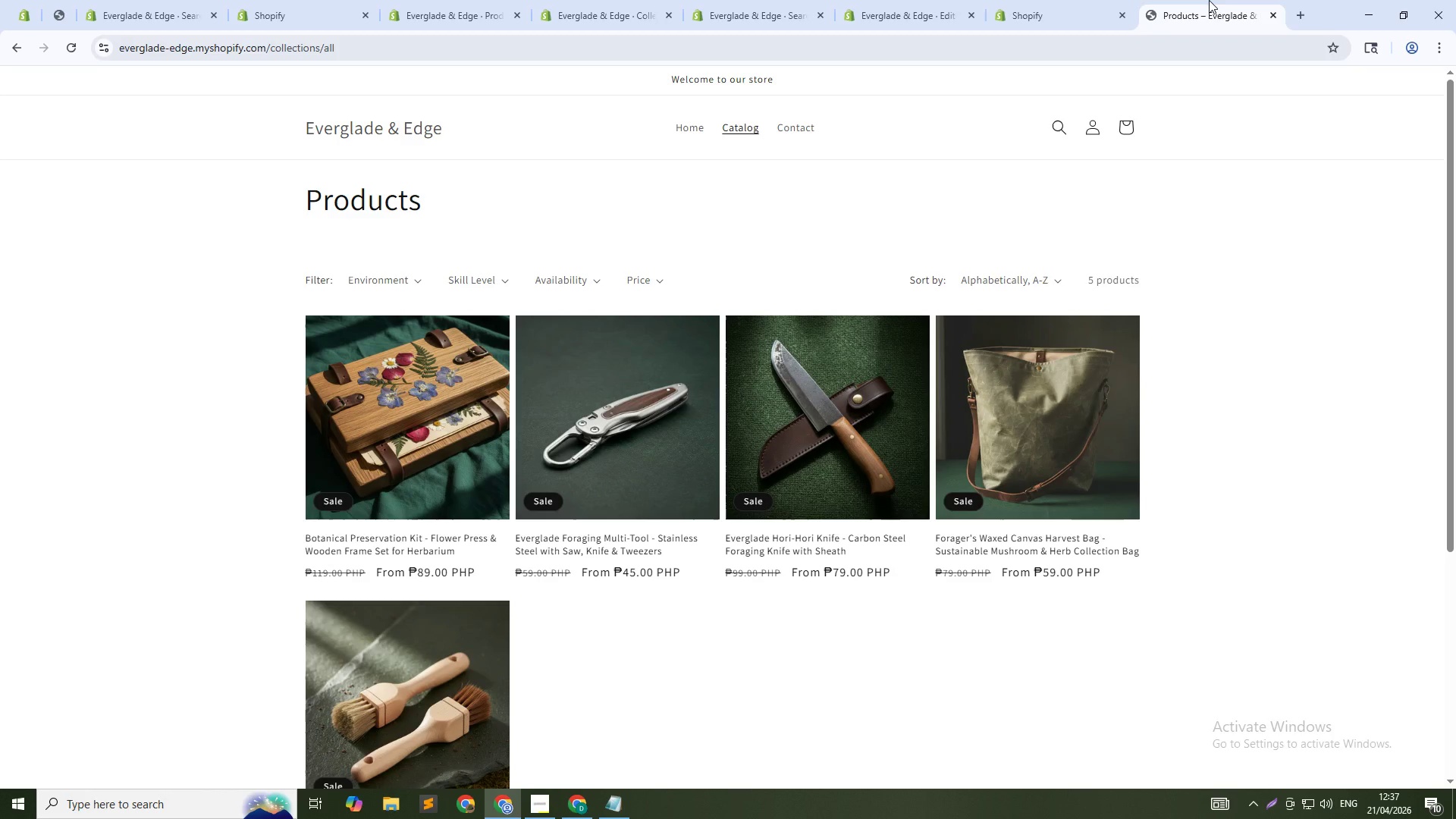 
mouse_move([871, -2])
 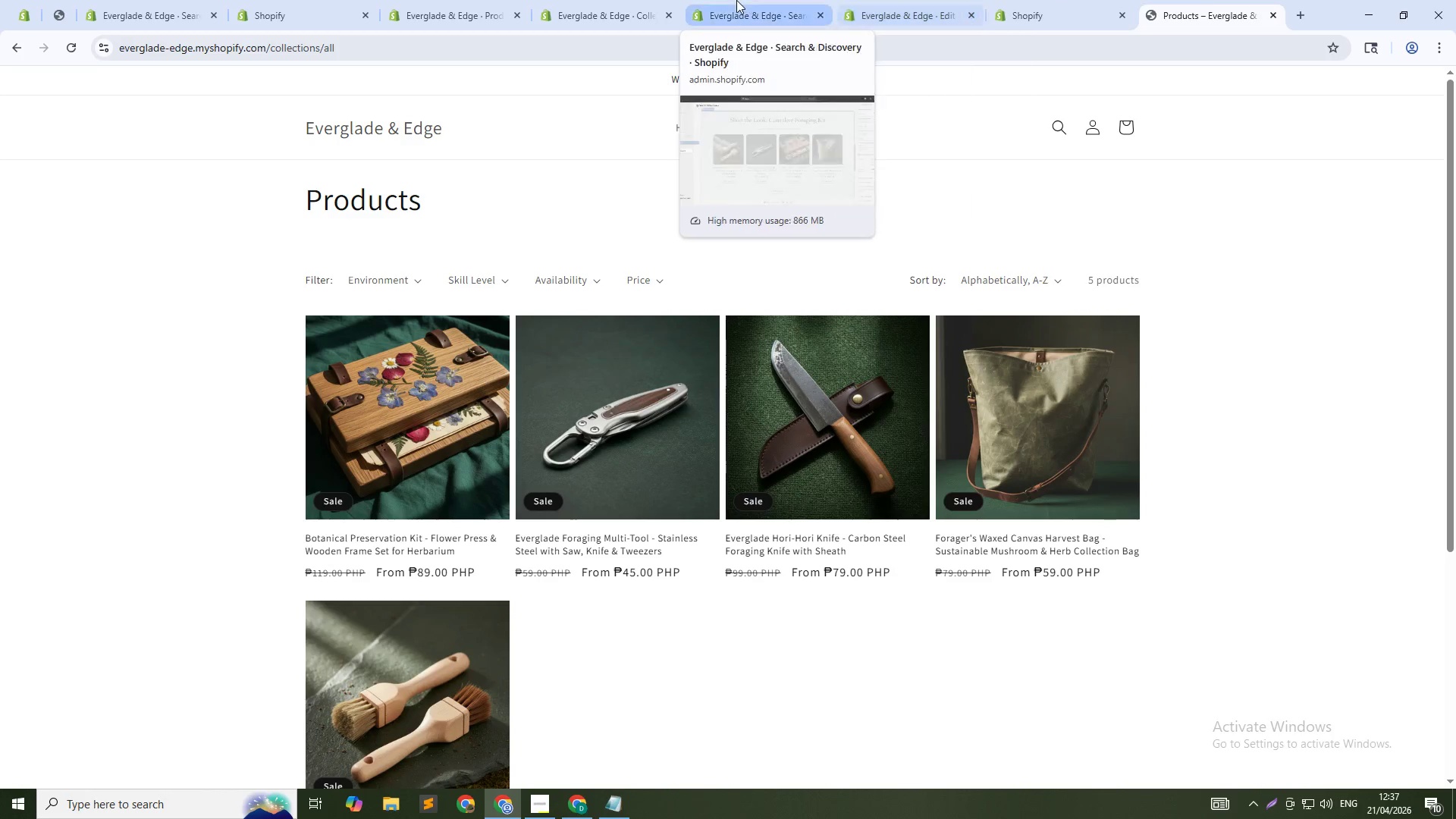 
left_click([736, 0])
 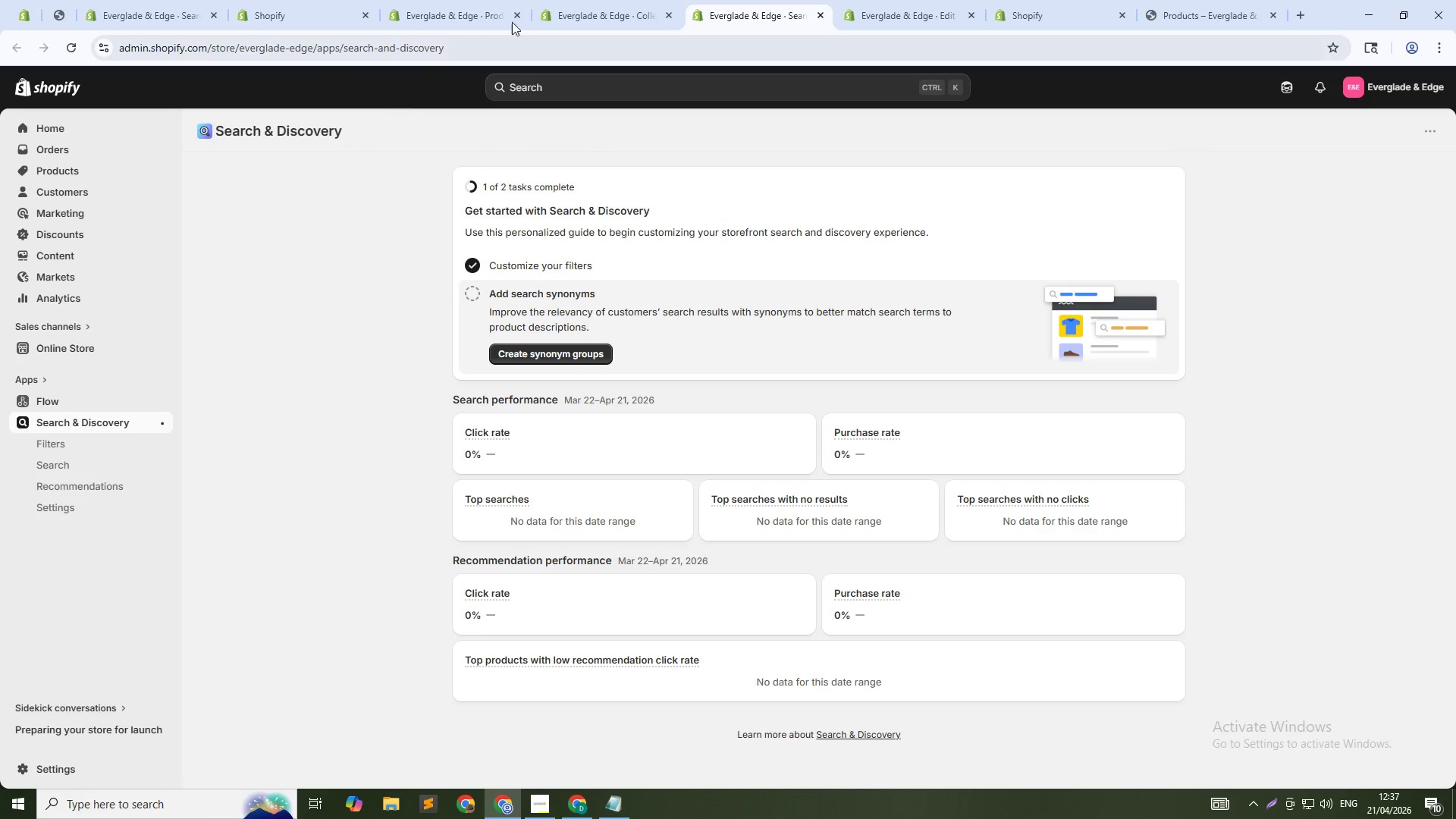 
scroll: coordinate [480, 318], scroll_direction: up, amount: 4.0
 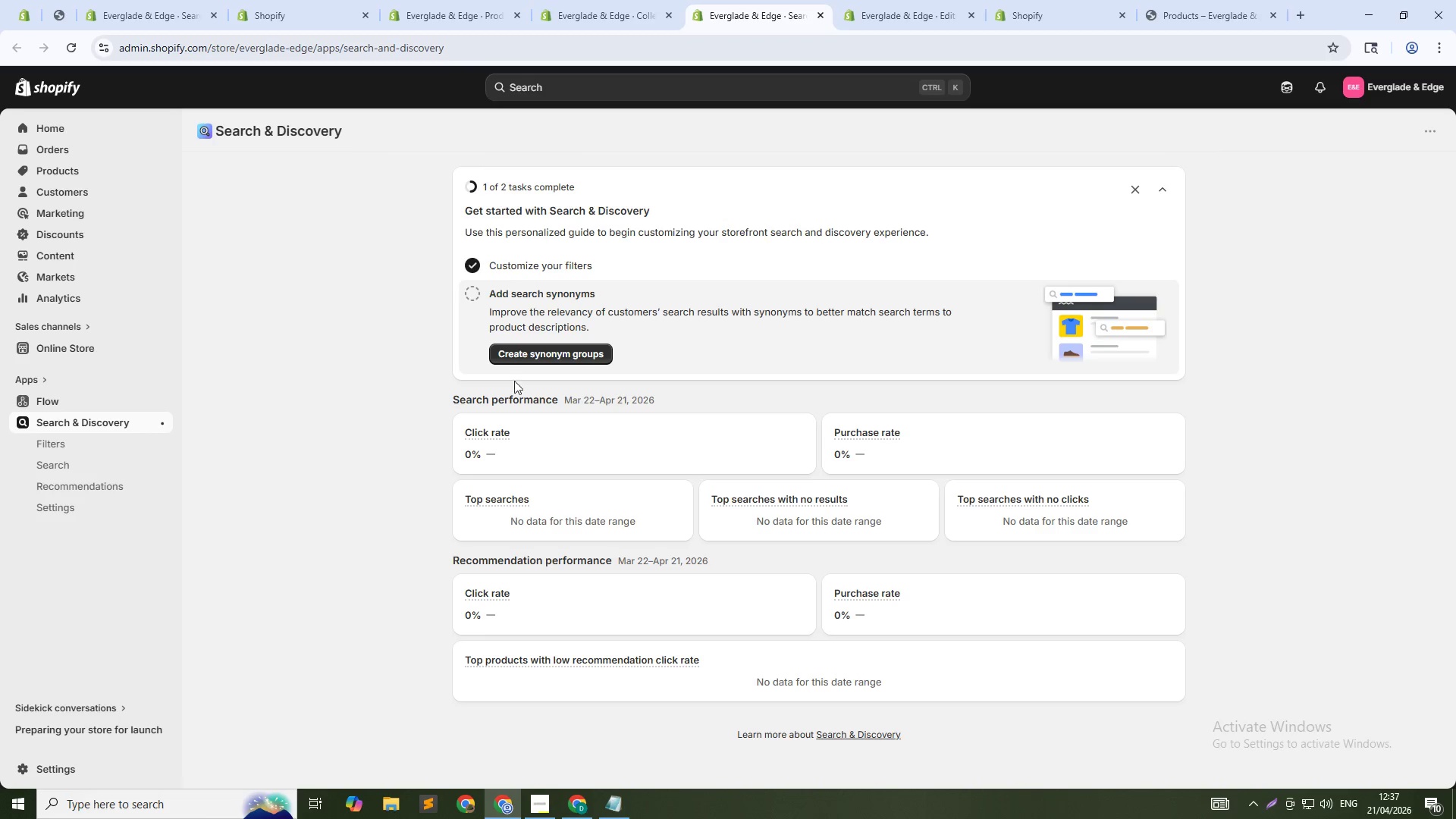 
scroll: coordinate [524, 392], scroll_direction: down, amount: 3.0
 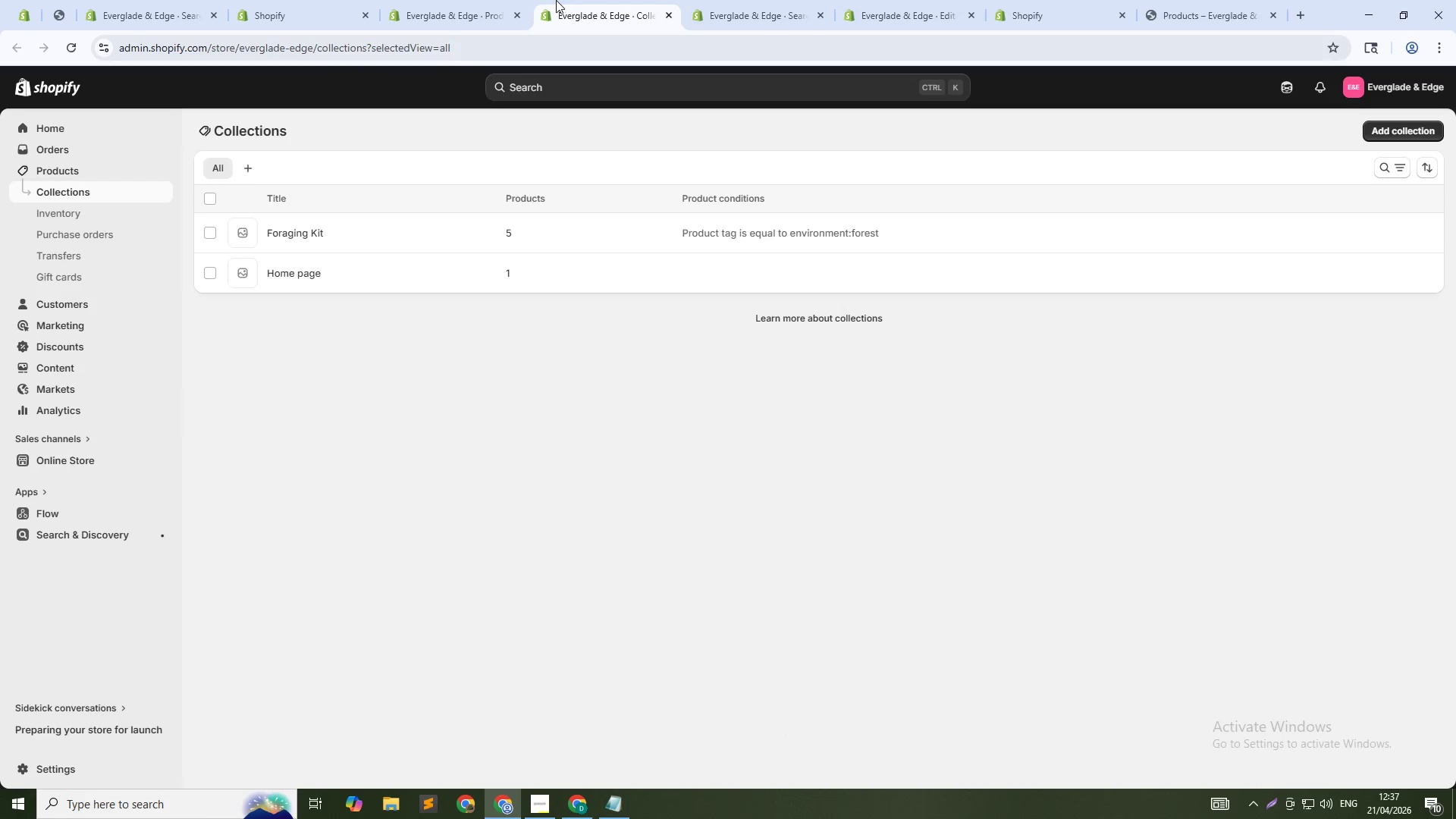 
left_click([396, 0])
 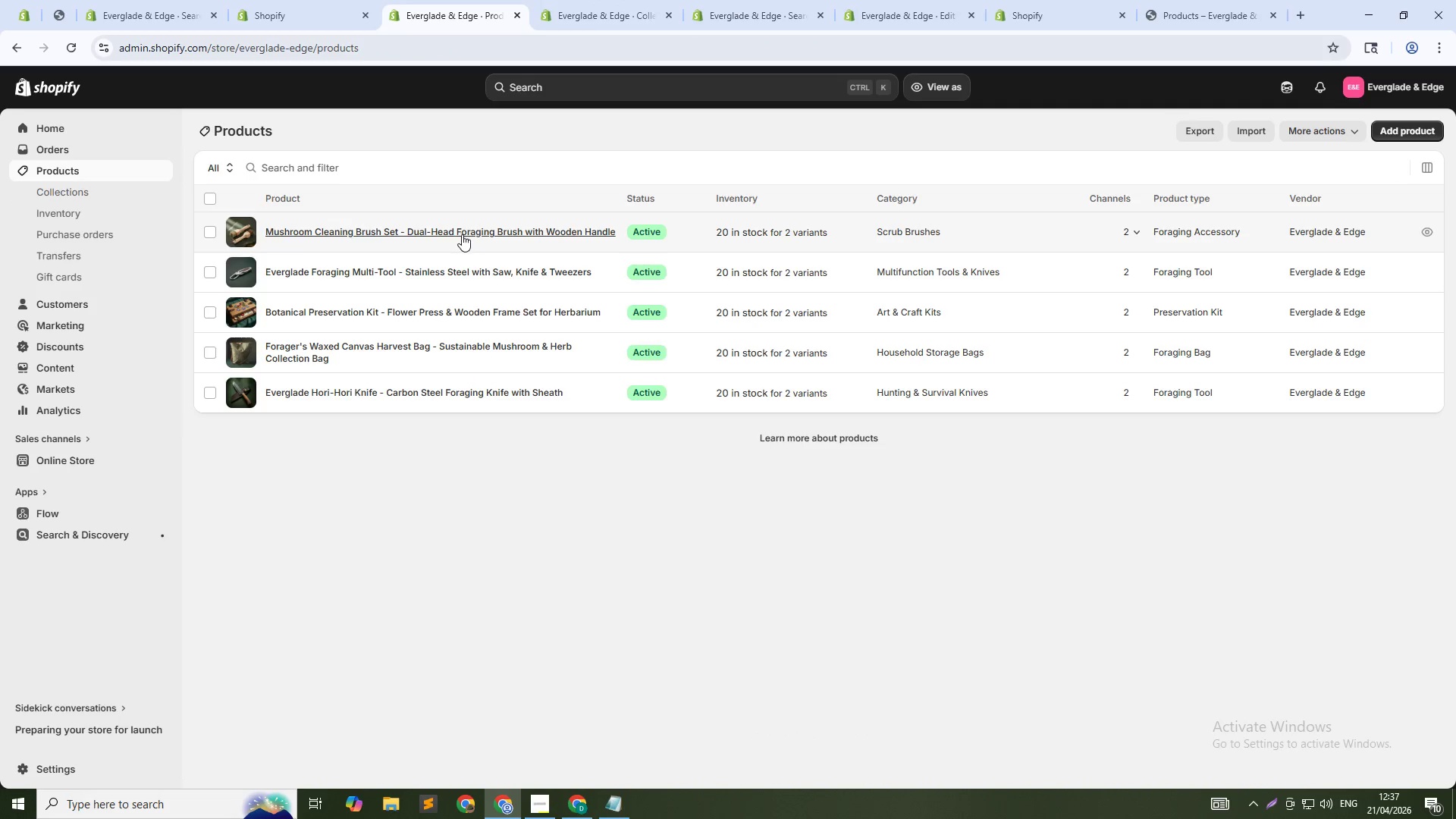 
left_click([463, 235])
 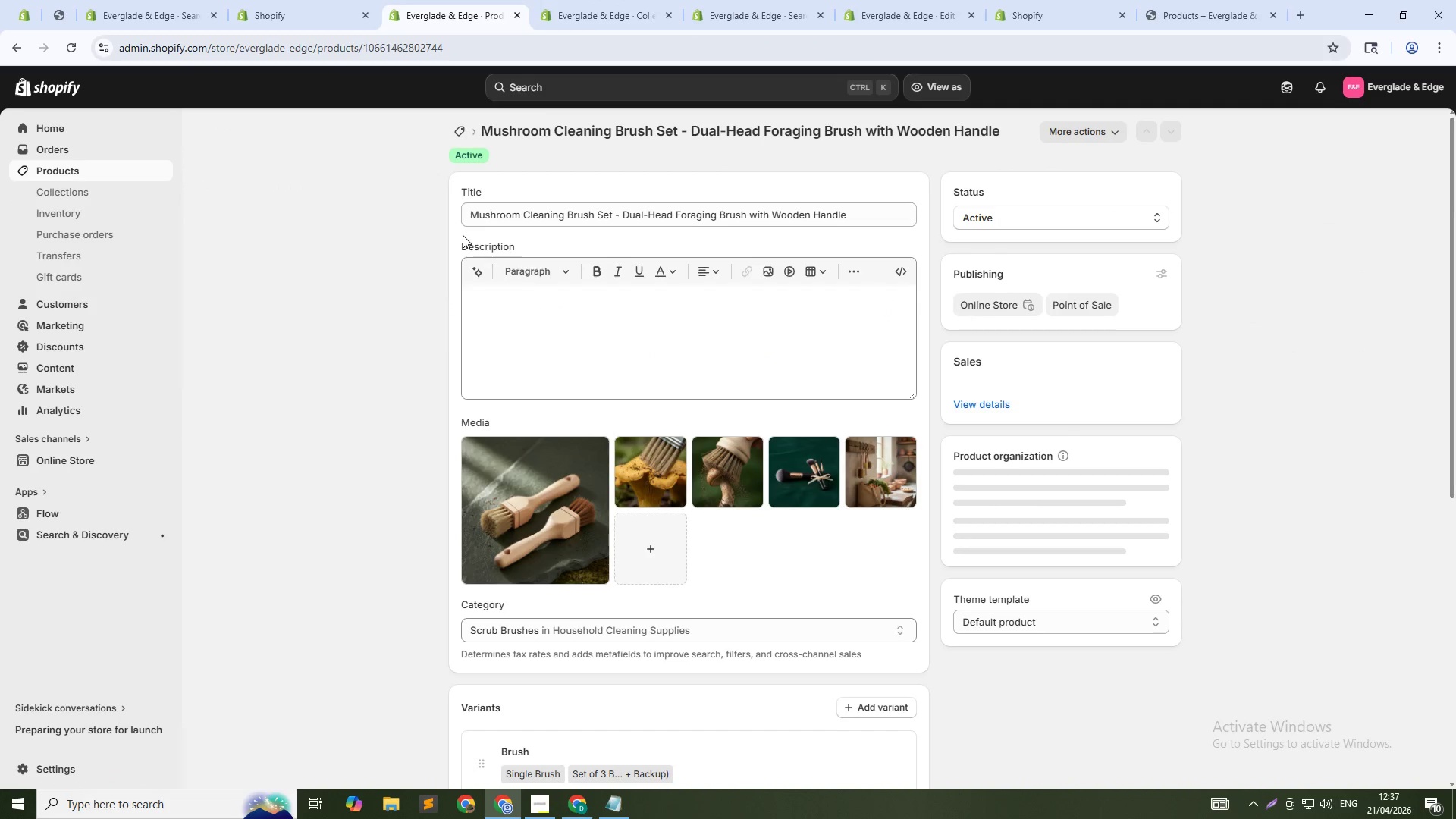 
scroll: coordinate [670, 415], scroll_direction: down, amount: 27.0
 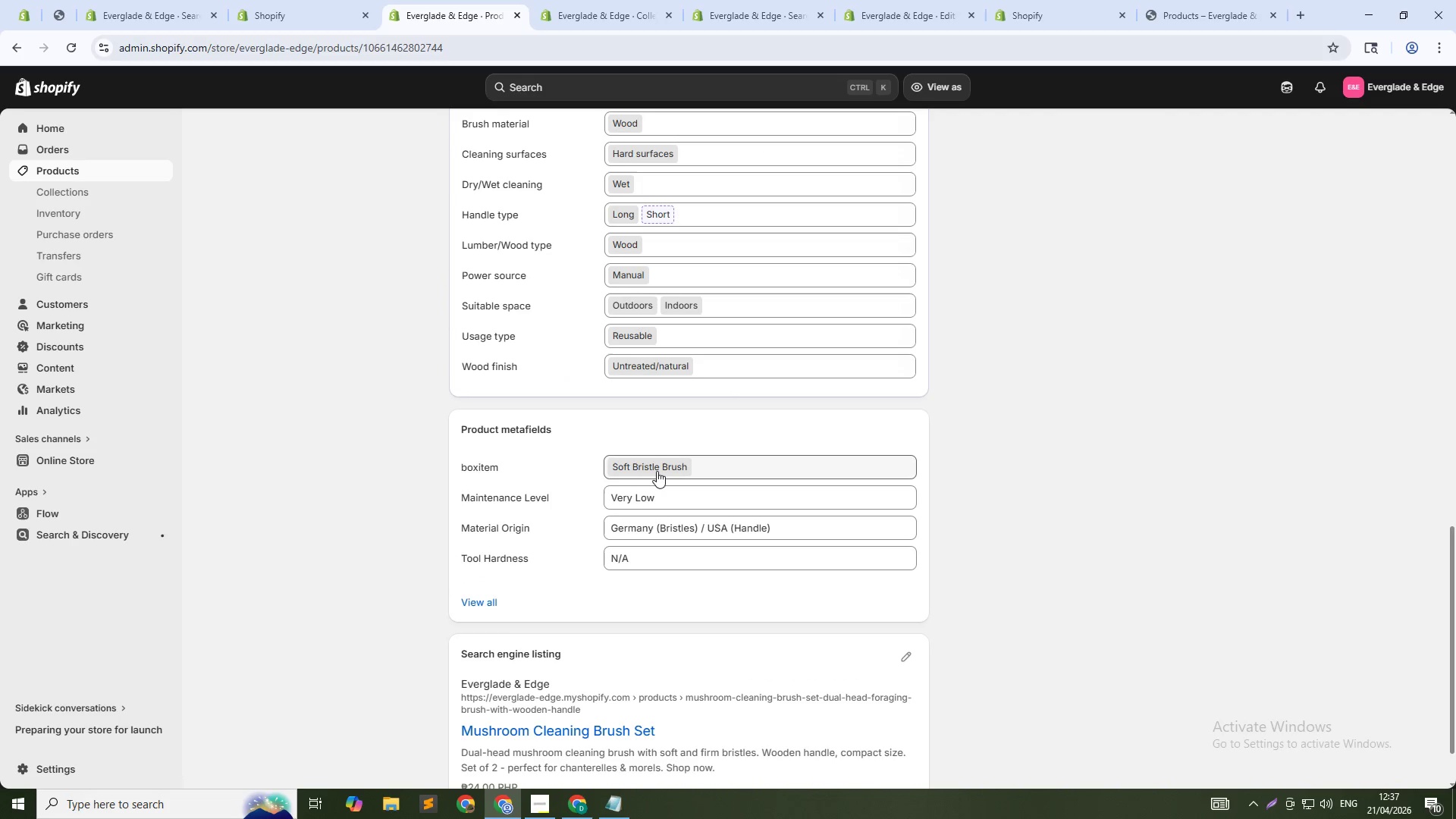 
scroll: coordinate [657, 471], scroll_direction: up, amount: 14.0
 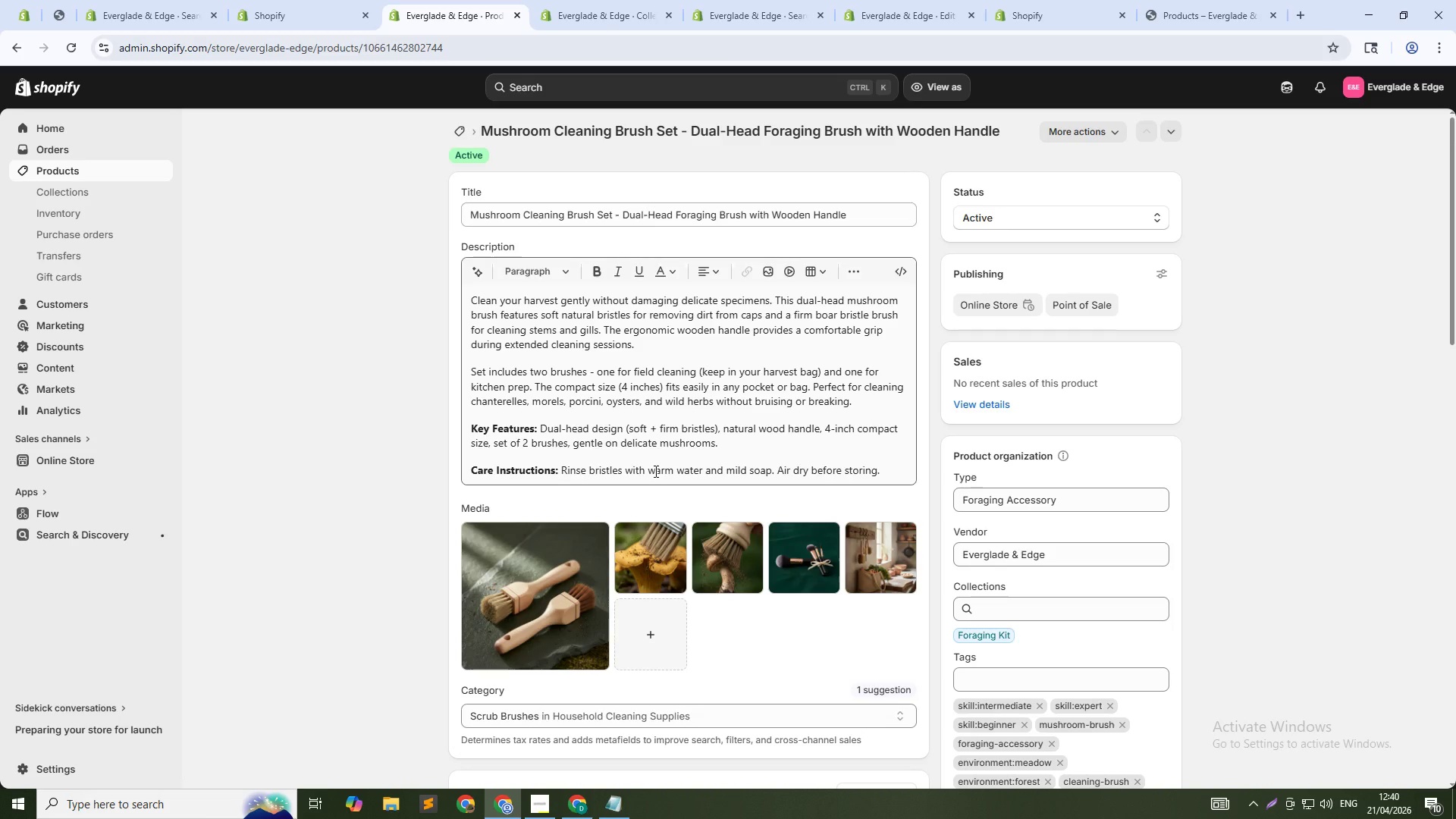 
wait(165.11)
 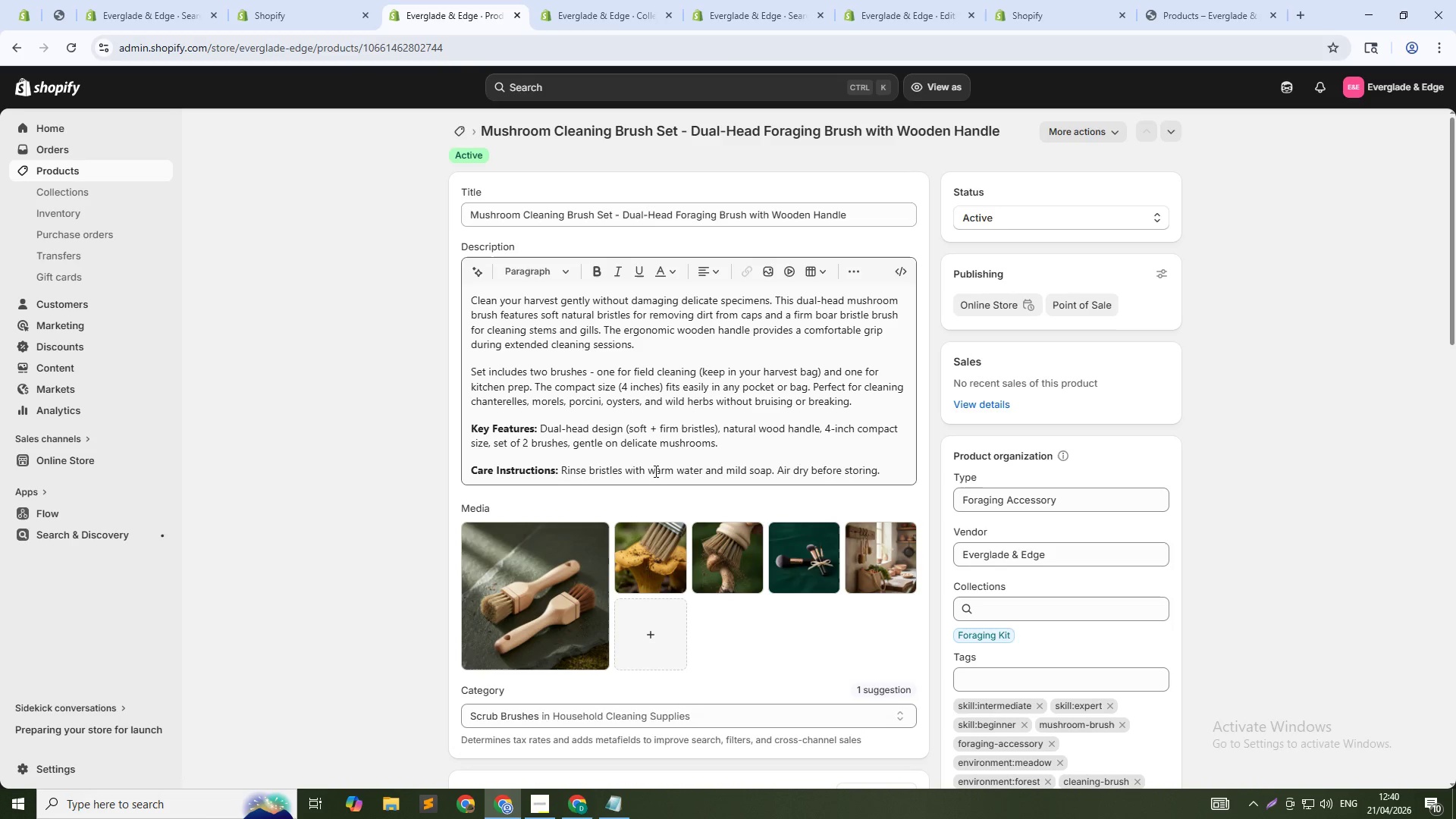 
key(Alt+Tab)